 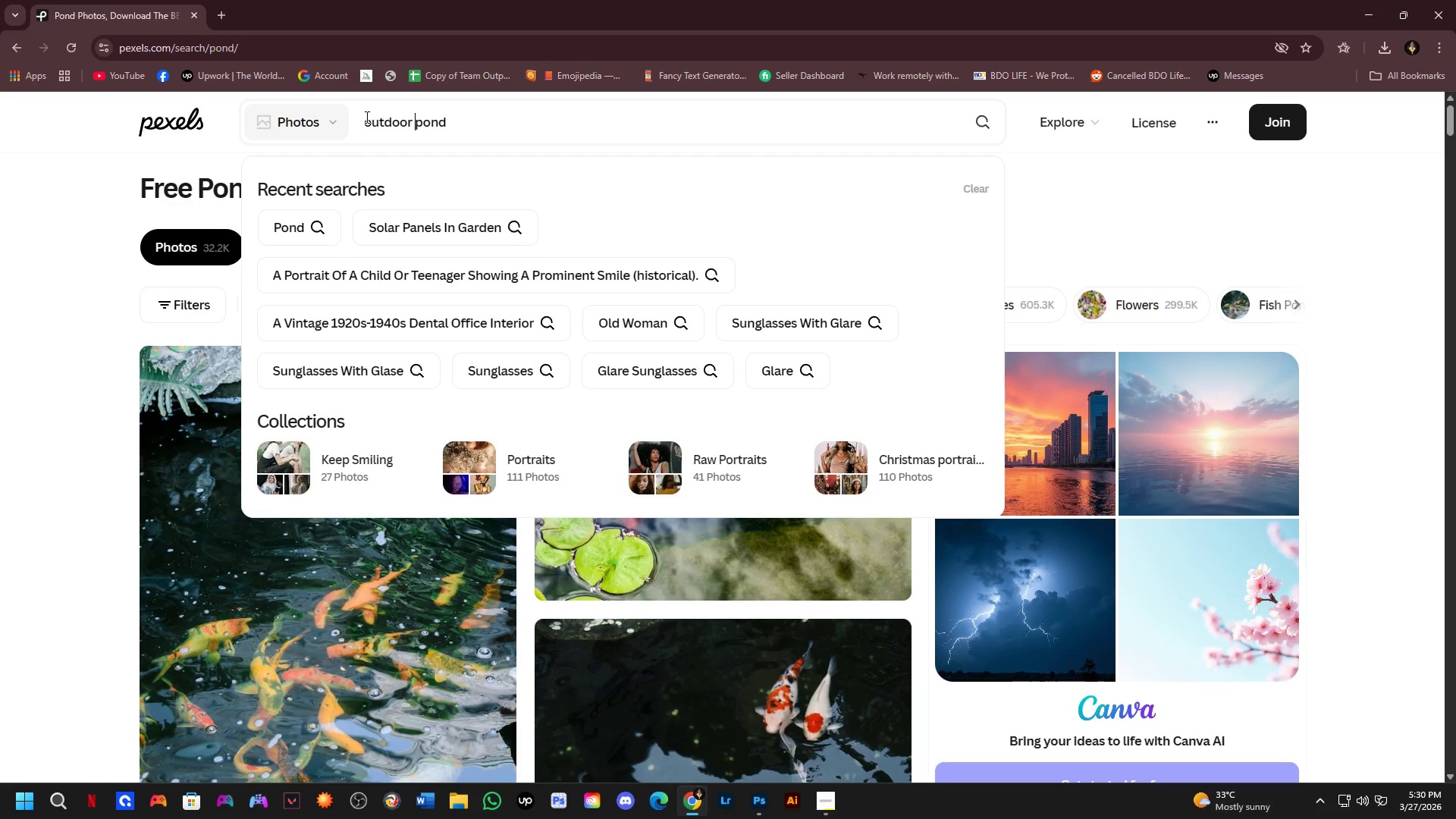 
key(Enter)
 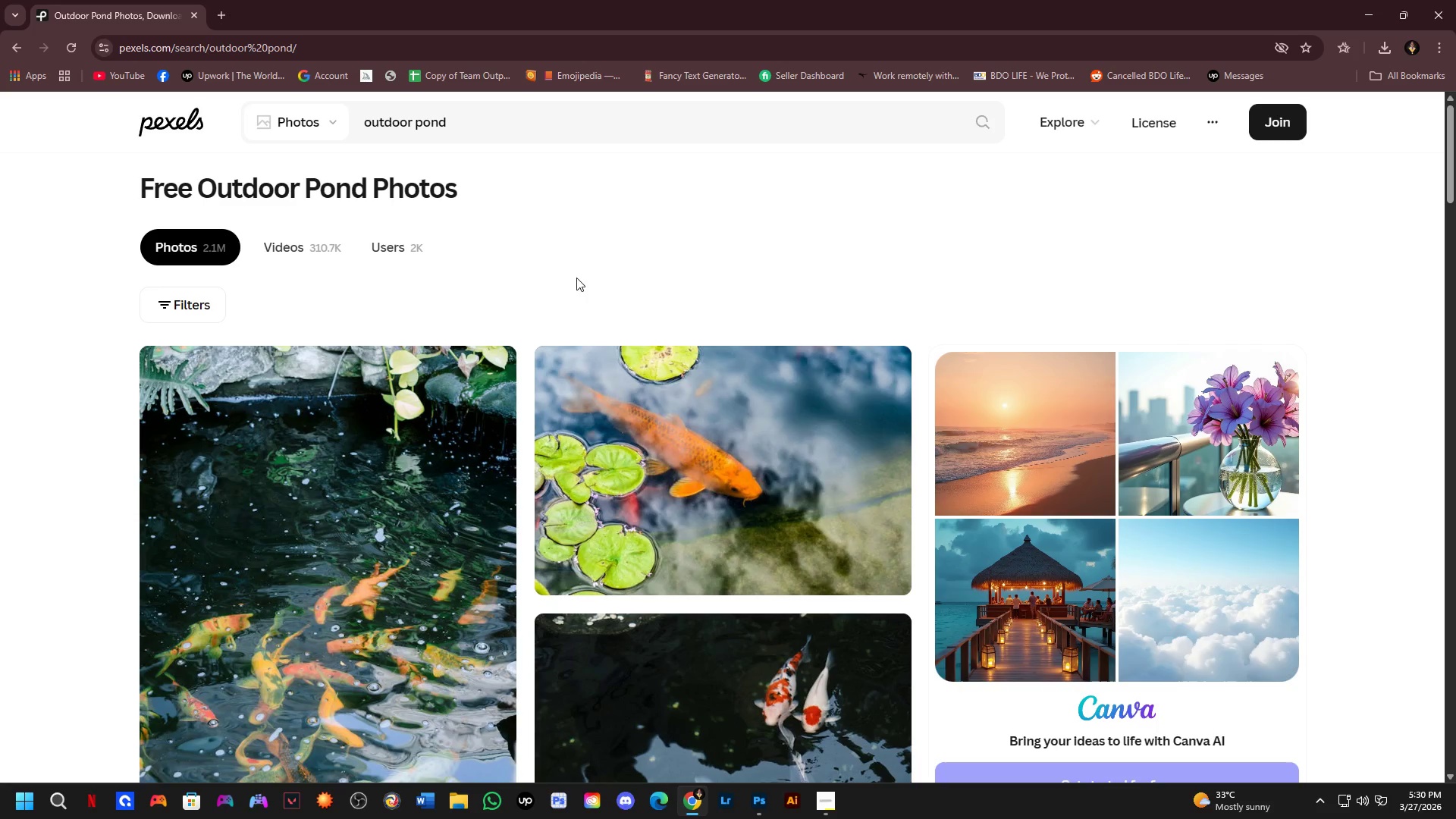 
scroll: coordinate [742, 341], scroll_direction: down, amount: 5.0
 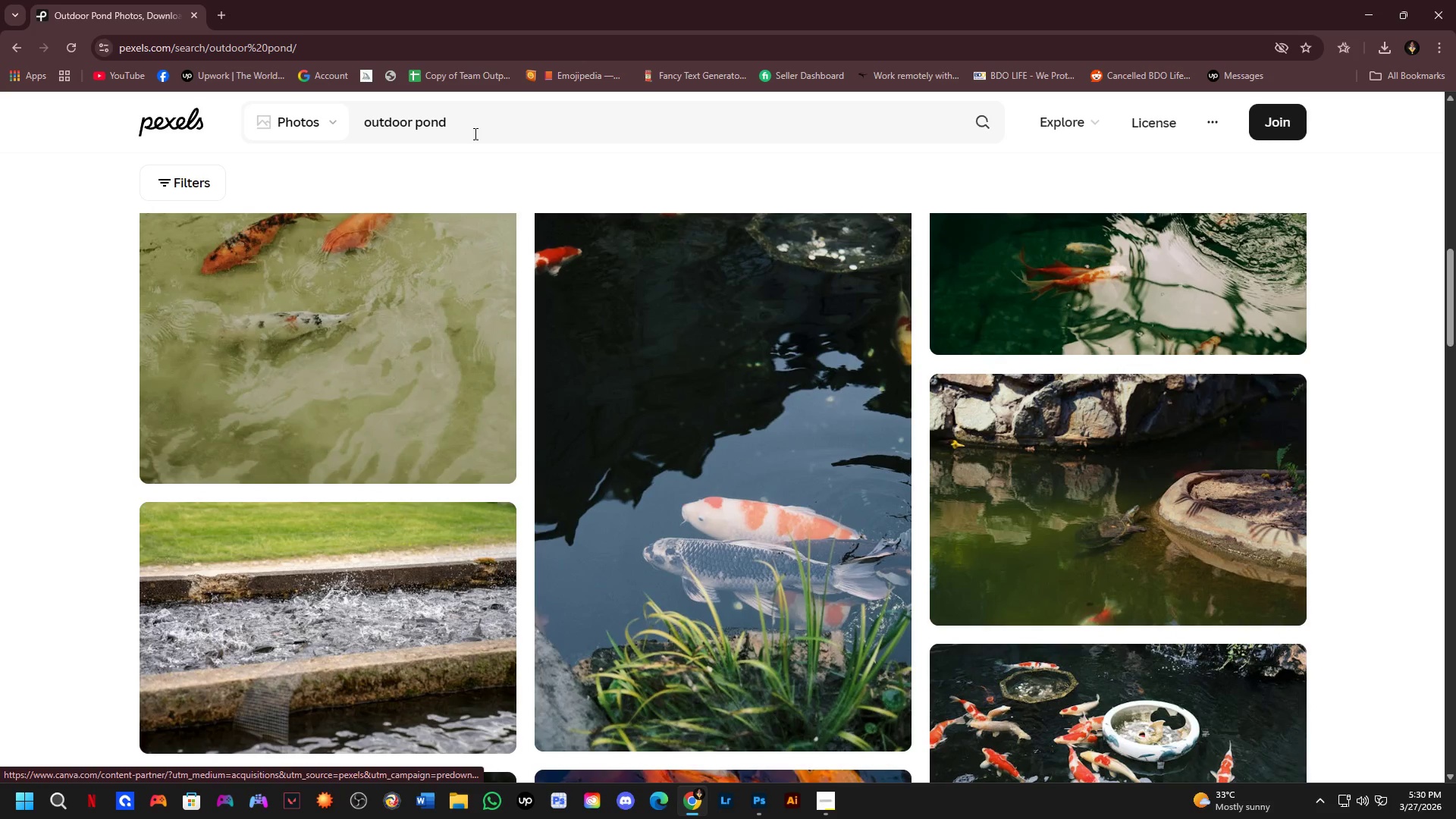 
left_click([471, 118])
 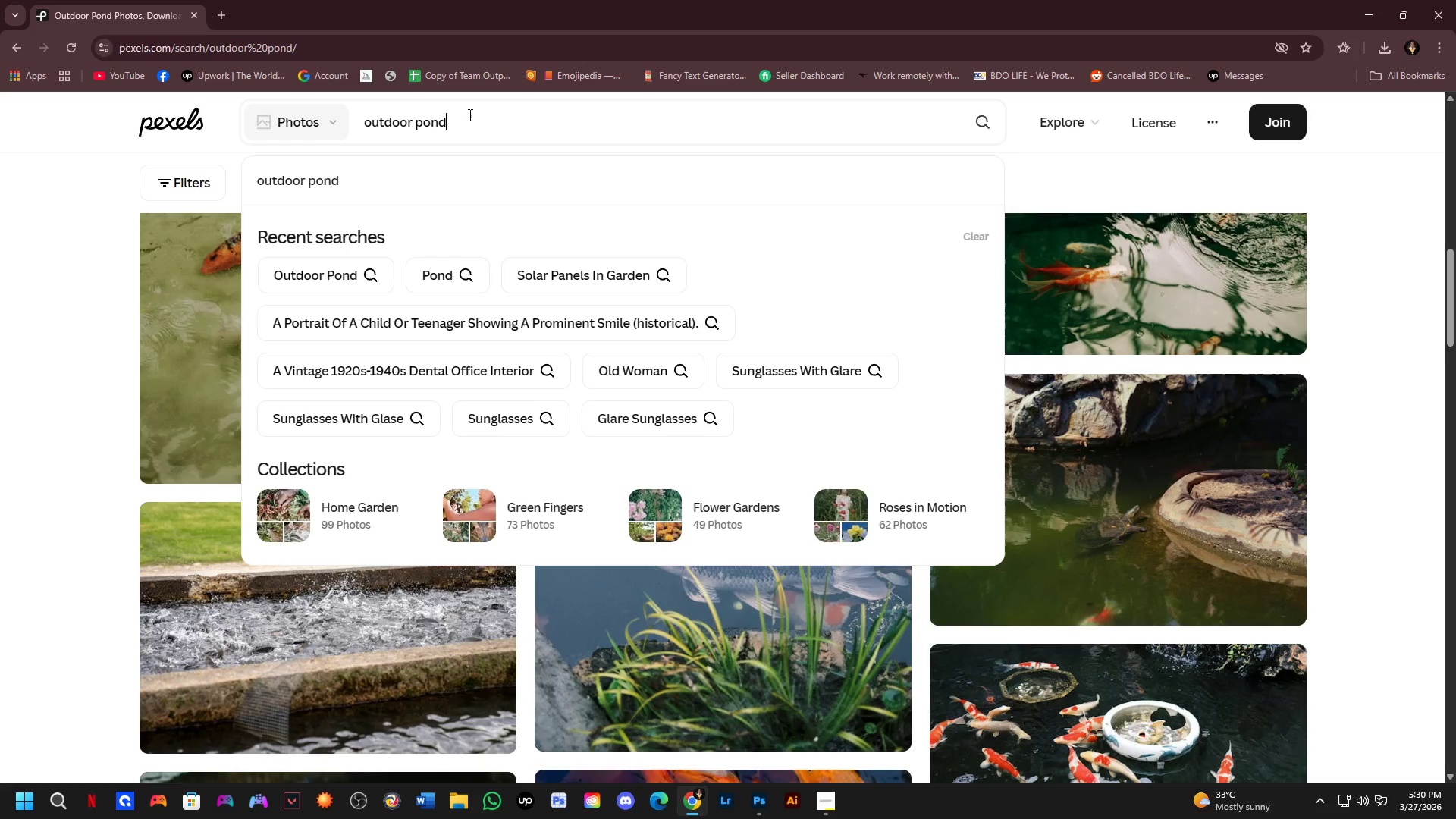 
type( landscape)
 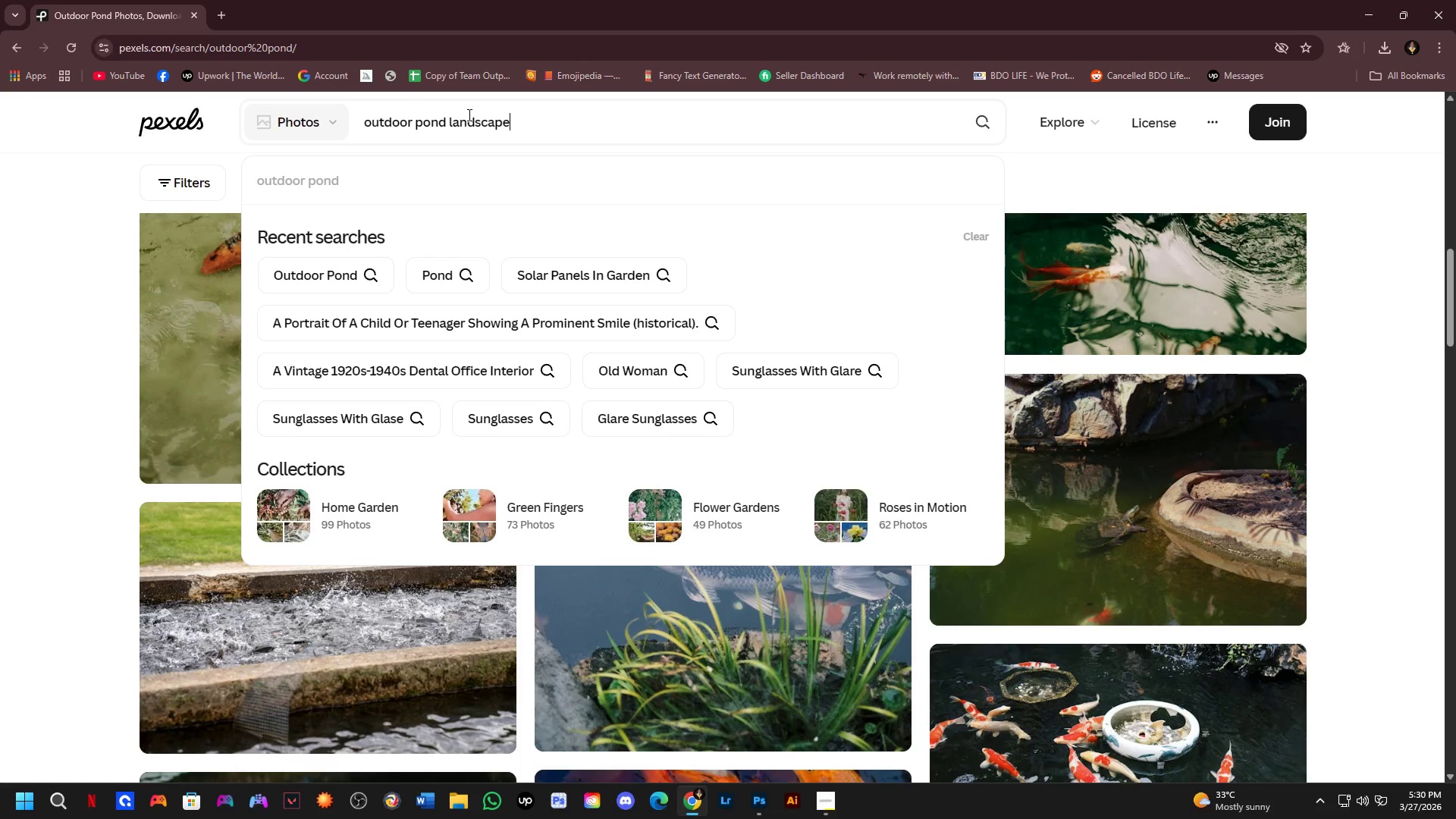 
key(Enter)
 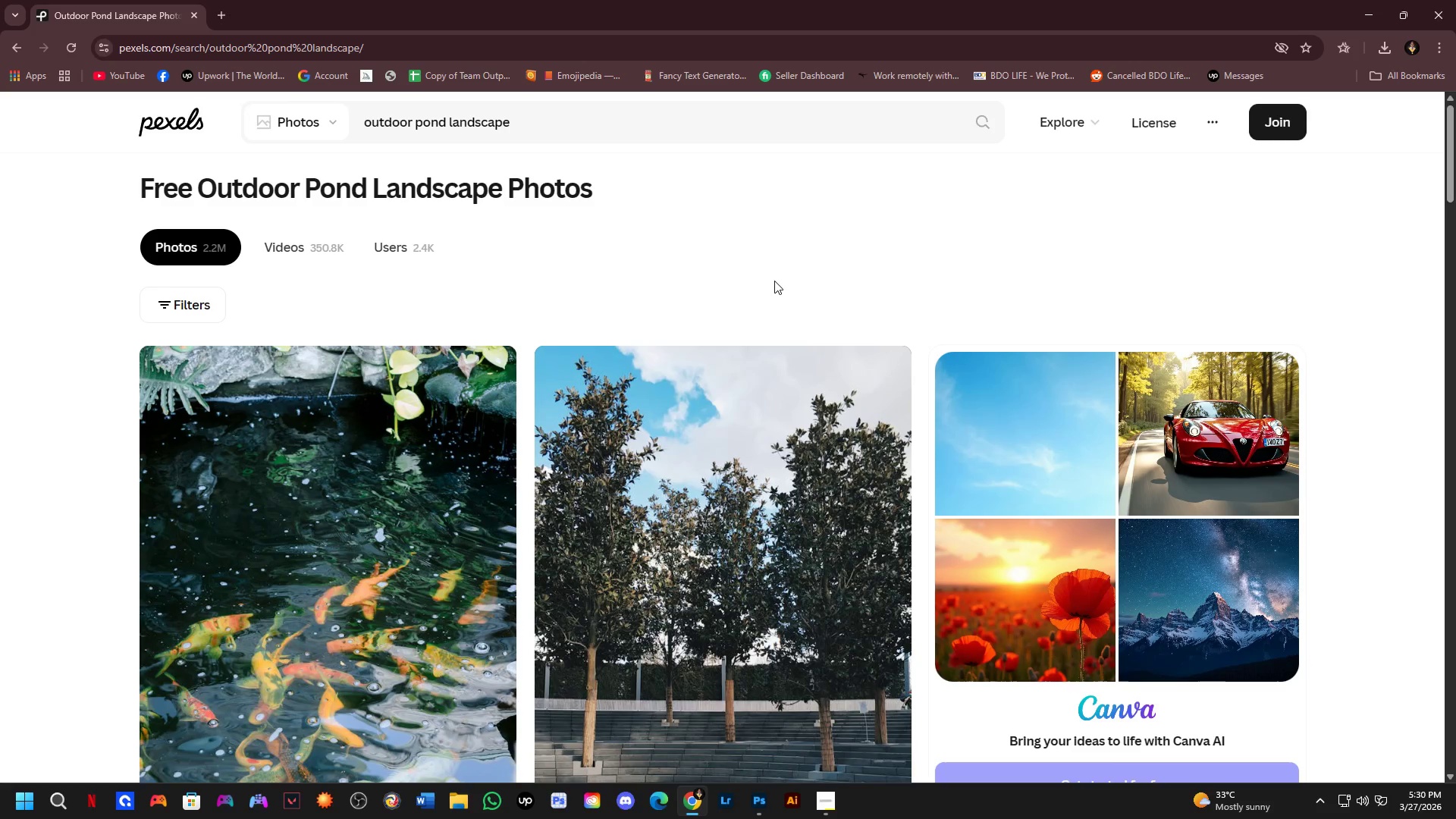 
scroll: coordinate [784, 308], scroll_direction: down, amount: 2.0